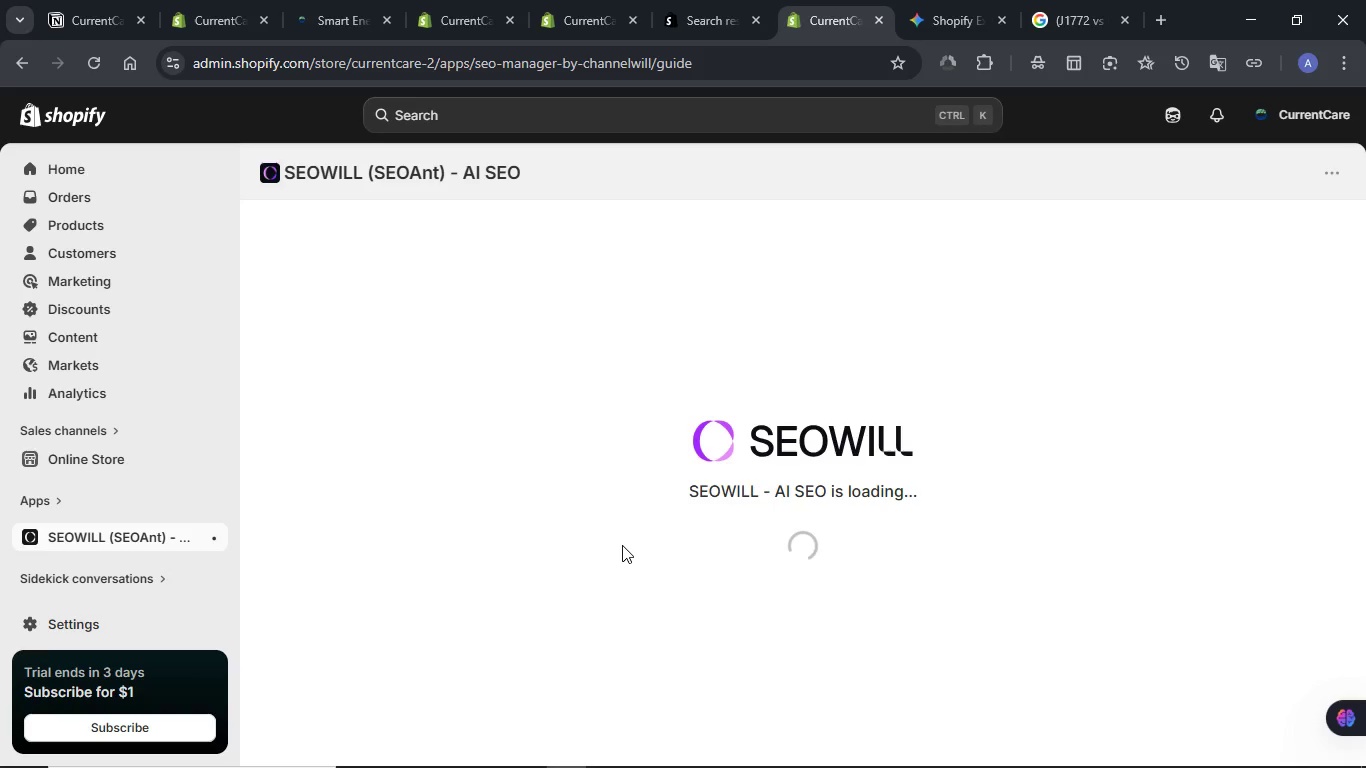 
scroll: coordinate [1166, 636], scroll_direction: down, amount: 1.0
 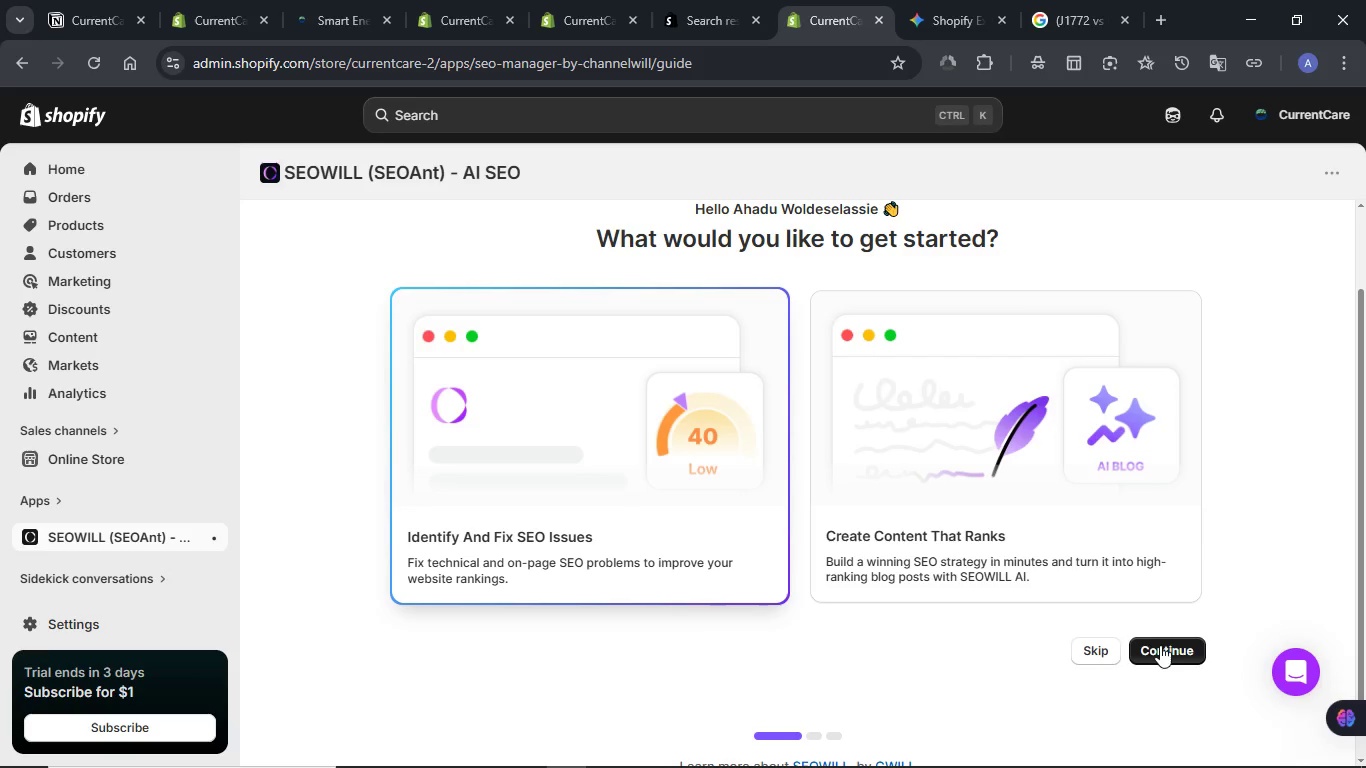 
left_click([1160, 645])
 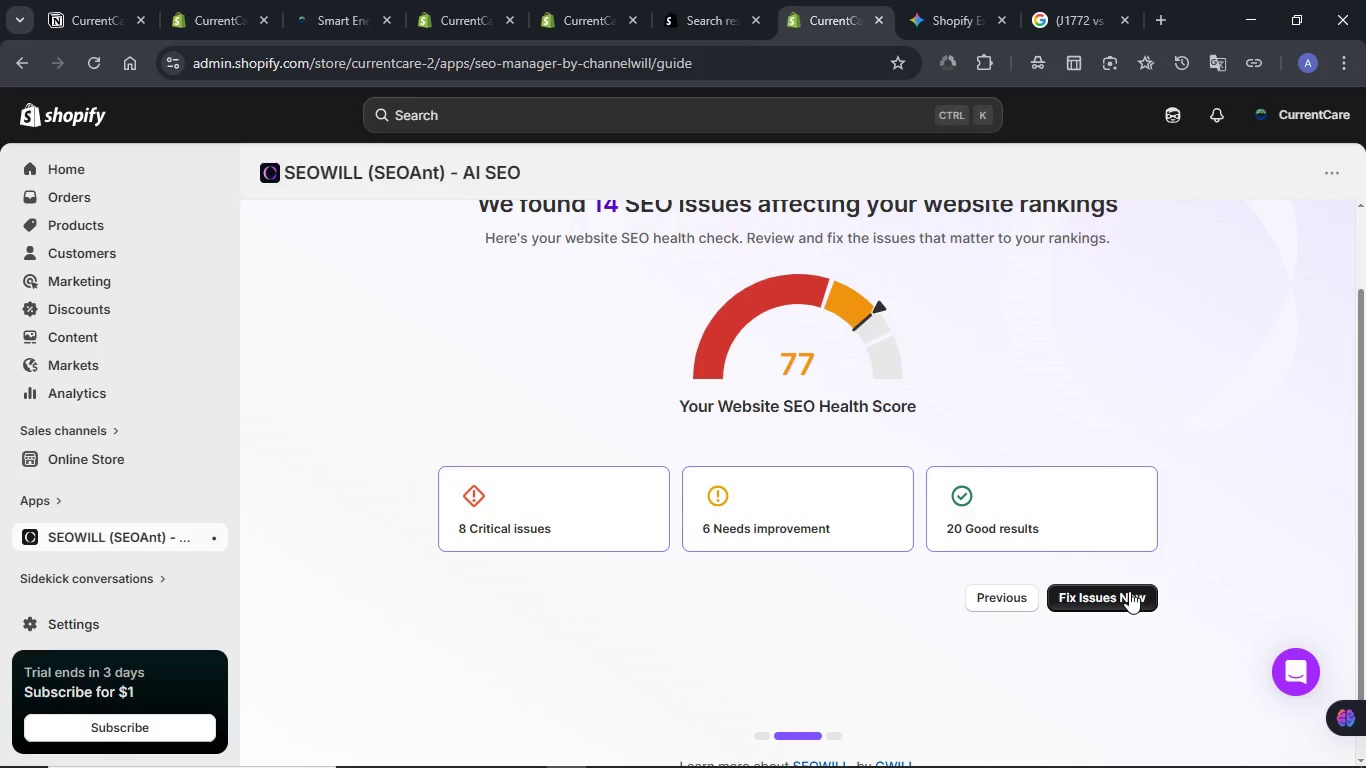 
left_click([1129, 593])
 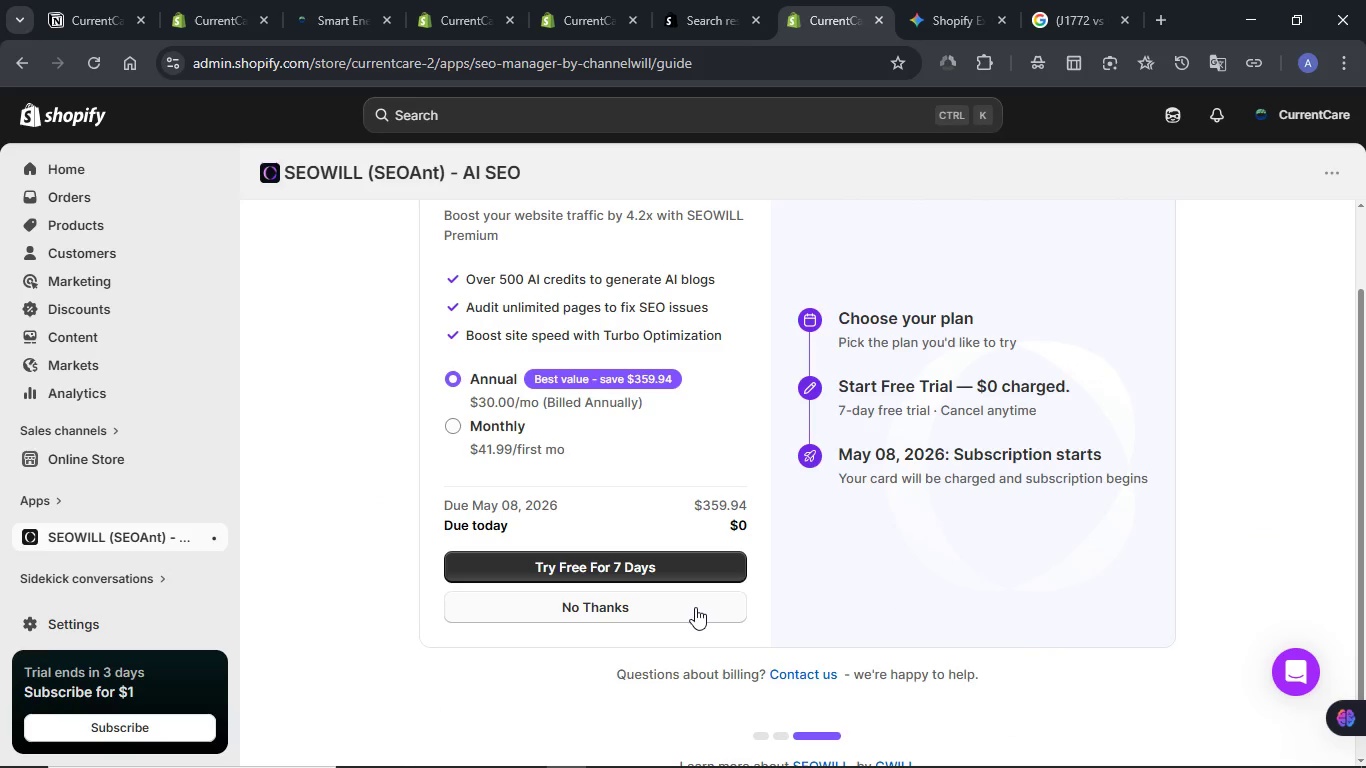 
left_click([687, 607])
 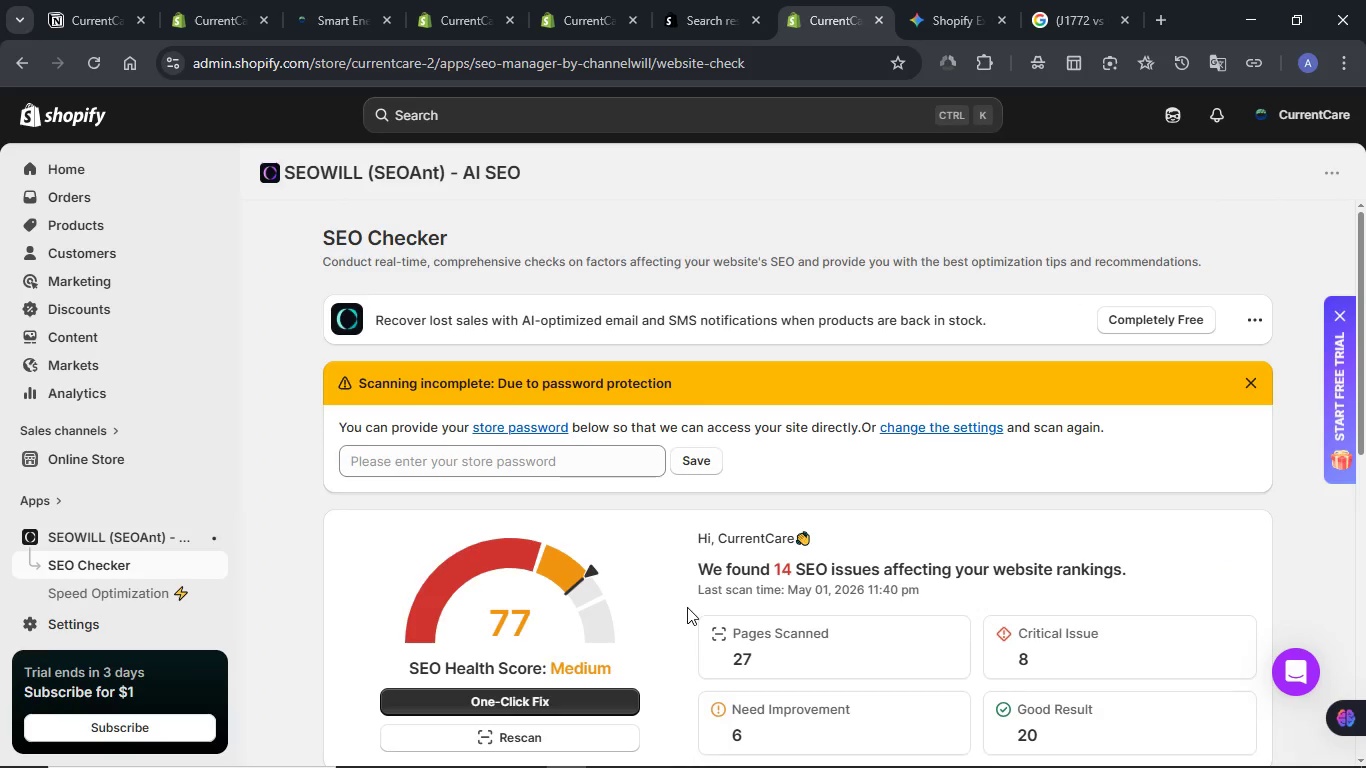 
scroll: coordinate [580, 645], scroll_direction: down, amount: 2.0
 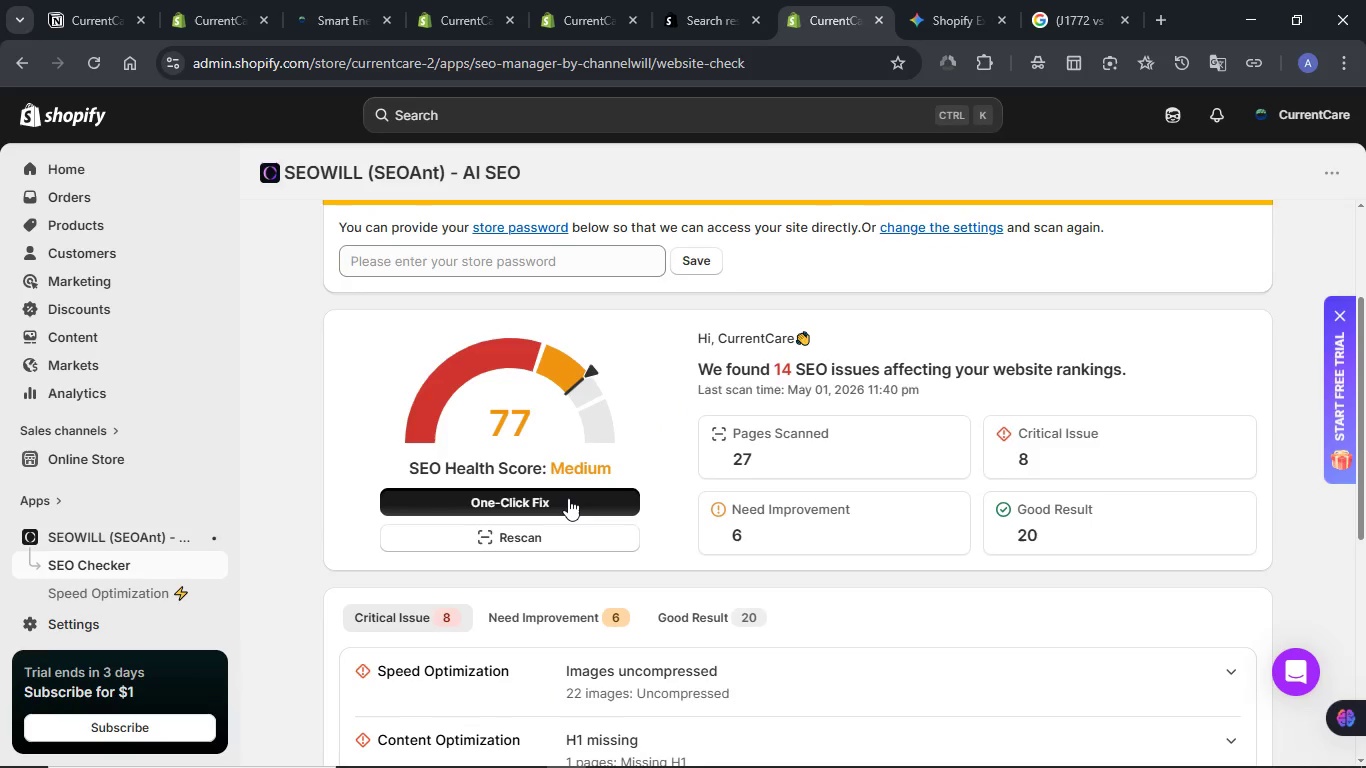 
left_click([568, 498])
 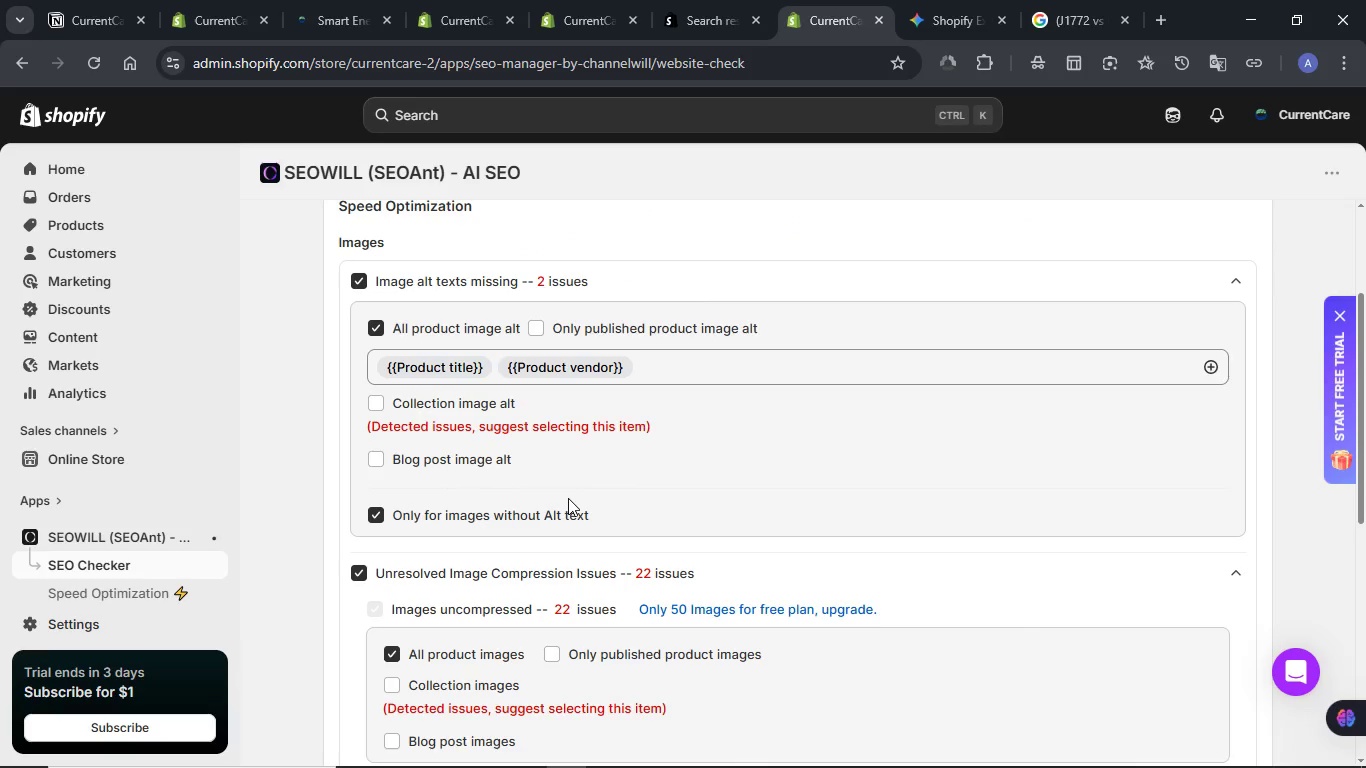 
scroll: coordinate [1011, 517], scroll_direction: down, amount: 5.0
 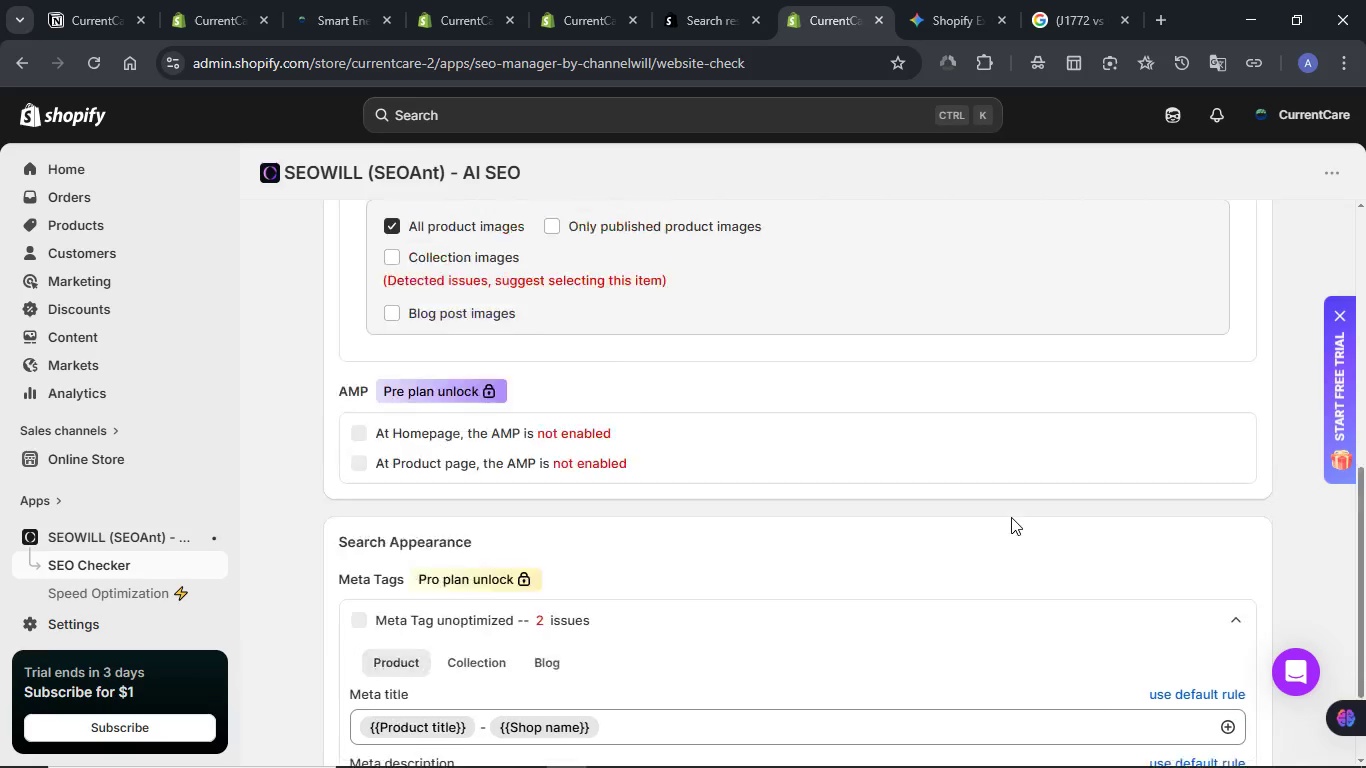 
scroll: coordinate [1011, 517], scroll_direction: up, amount: 9.0
 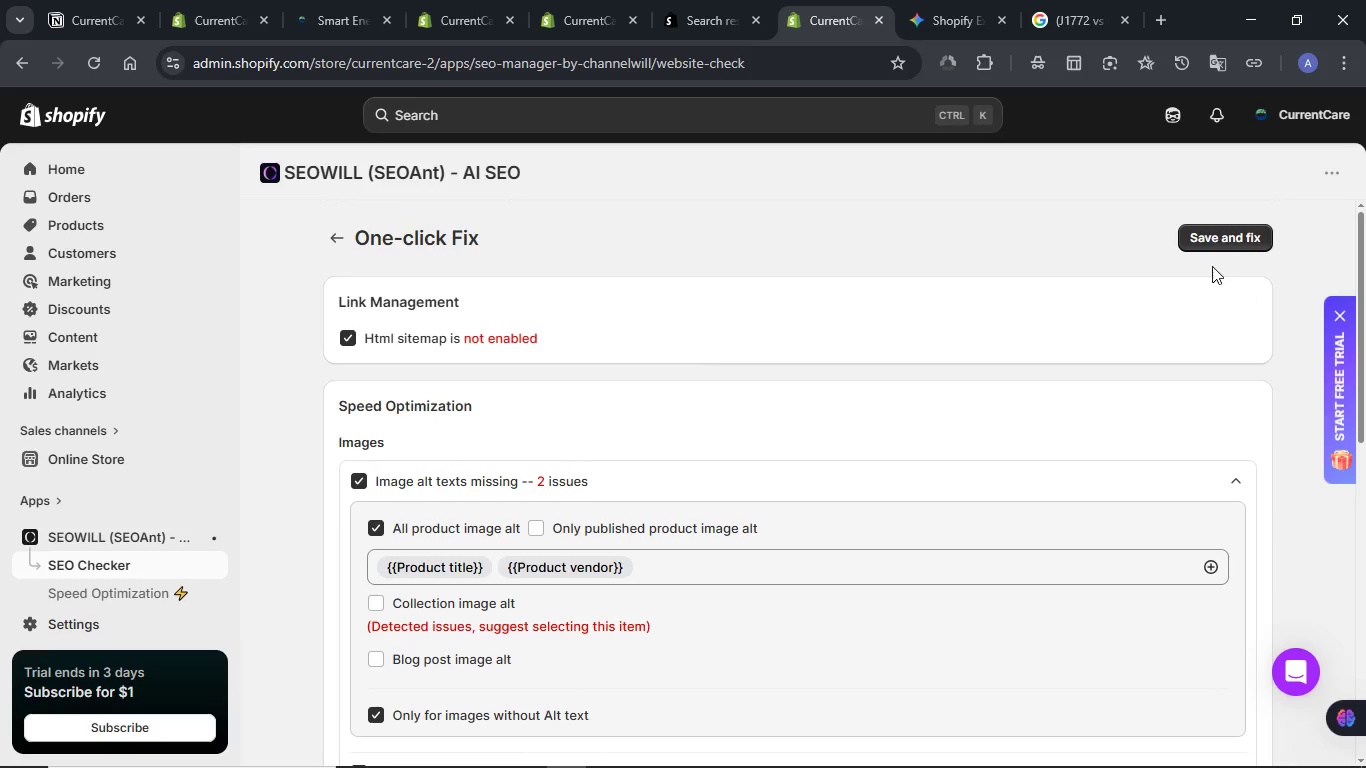 
left_click([1224, 243])
 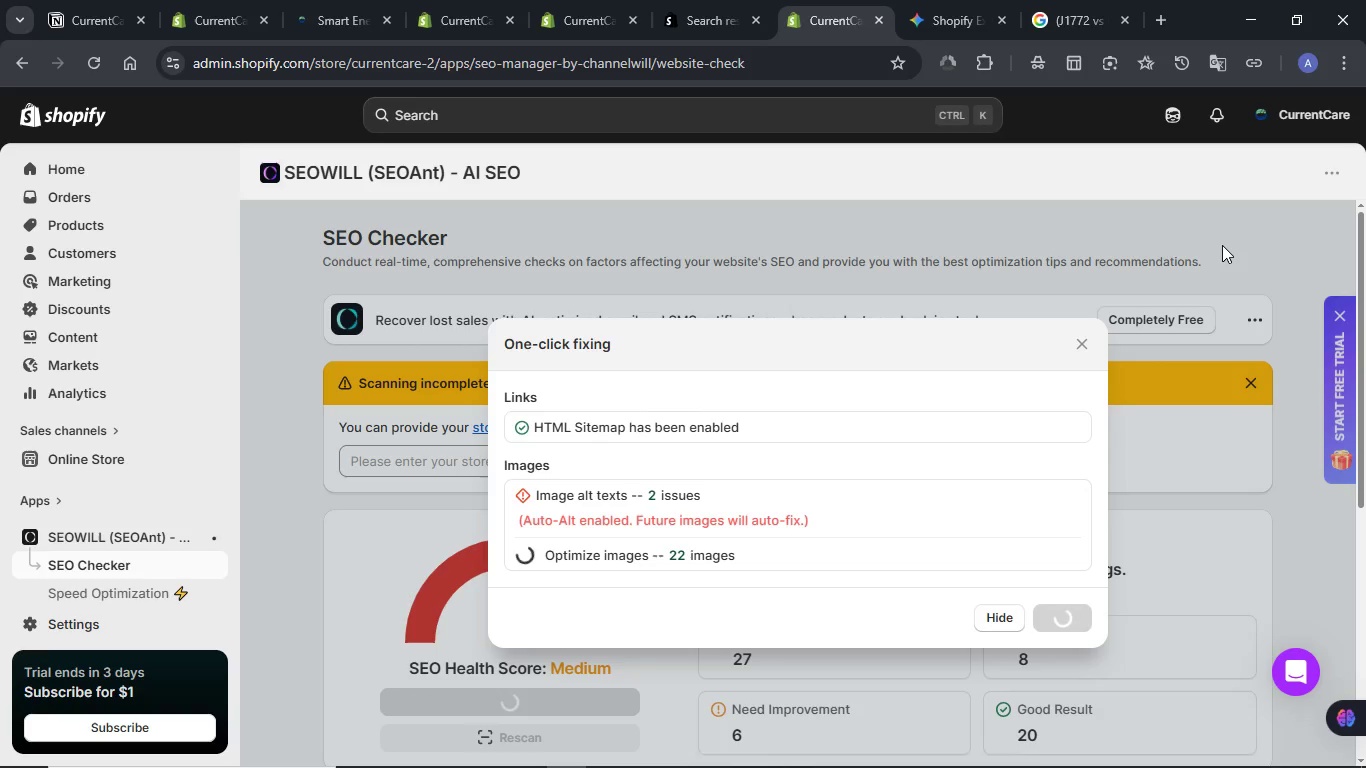 
wait(27.91)
 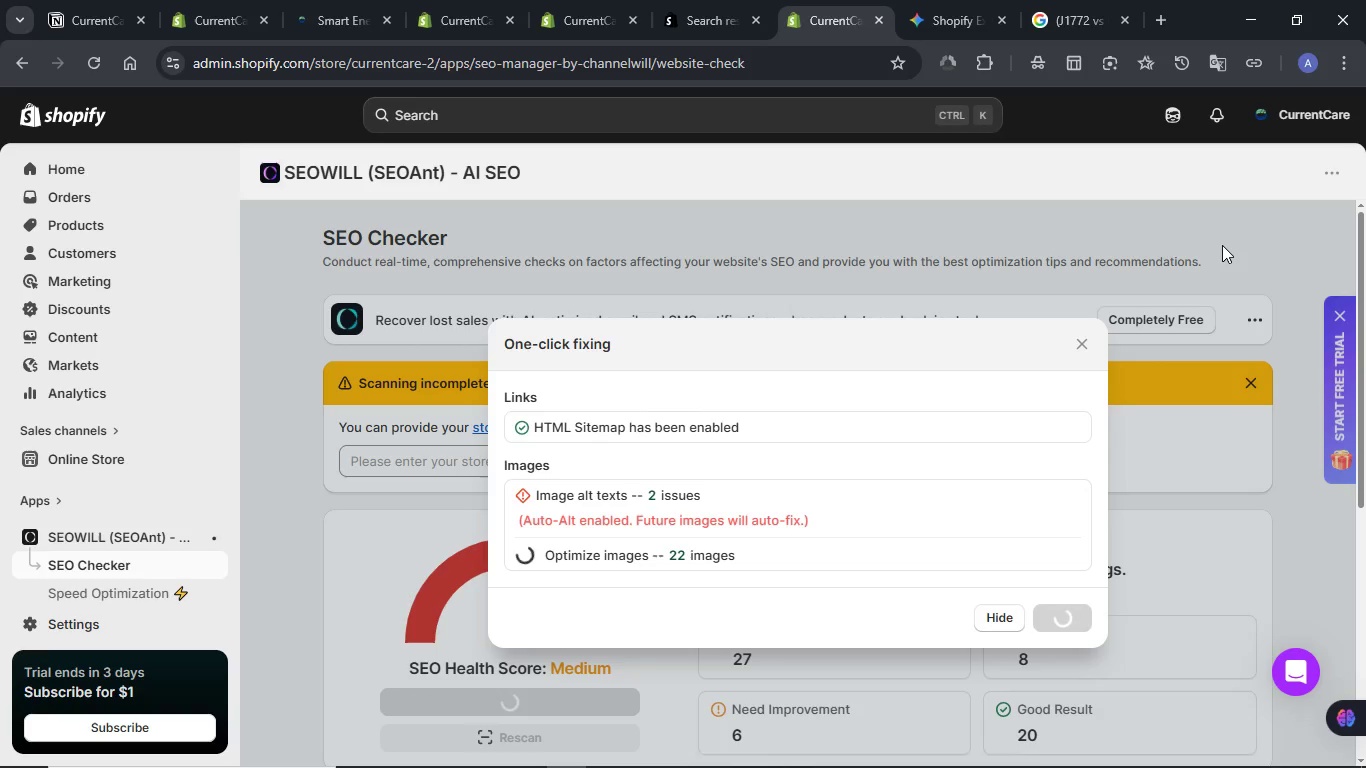 
left_click([968, 748])